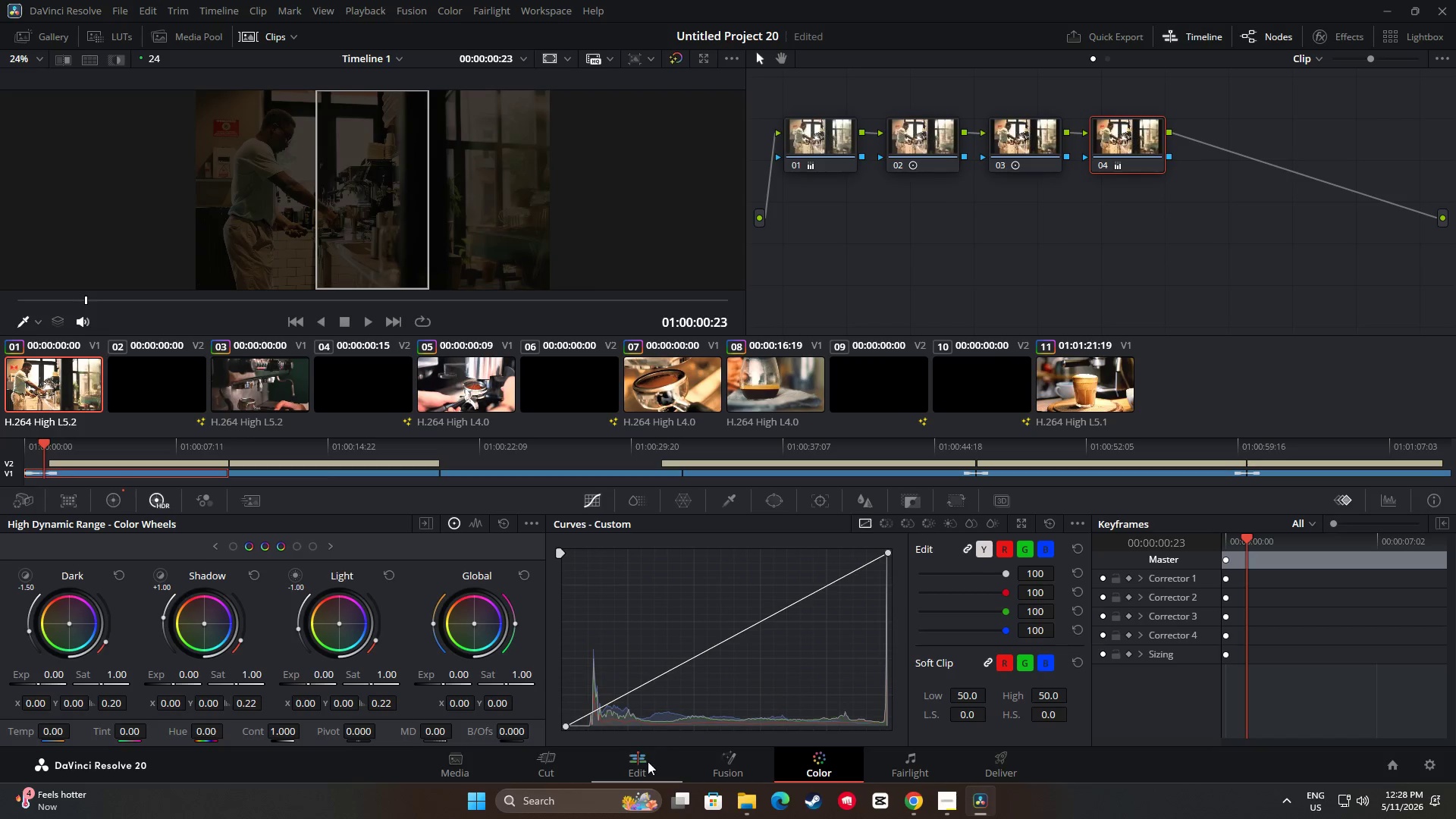 
left_click([648, 760])
 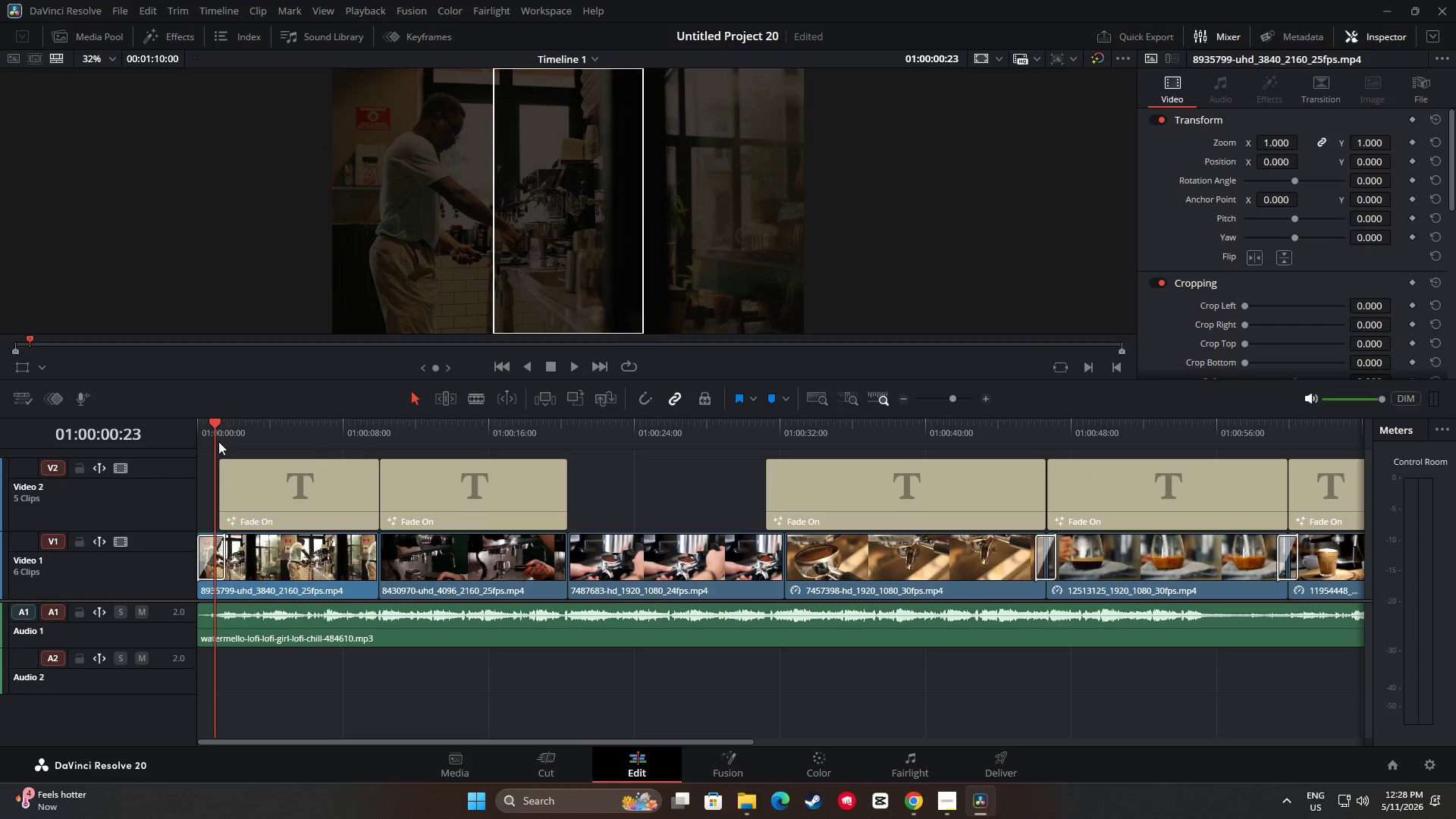 
left_click_drag(start_coordinate=[206, 427], to_coordinate=[168, 428])
 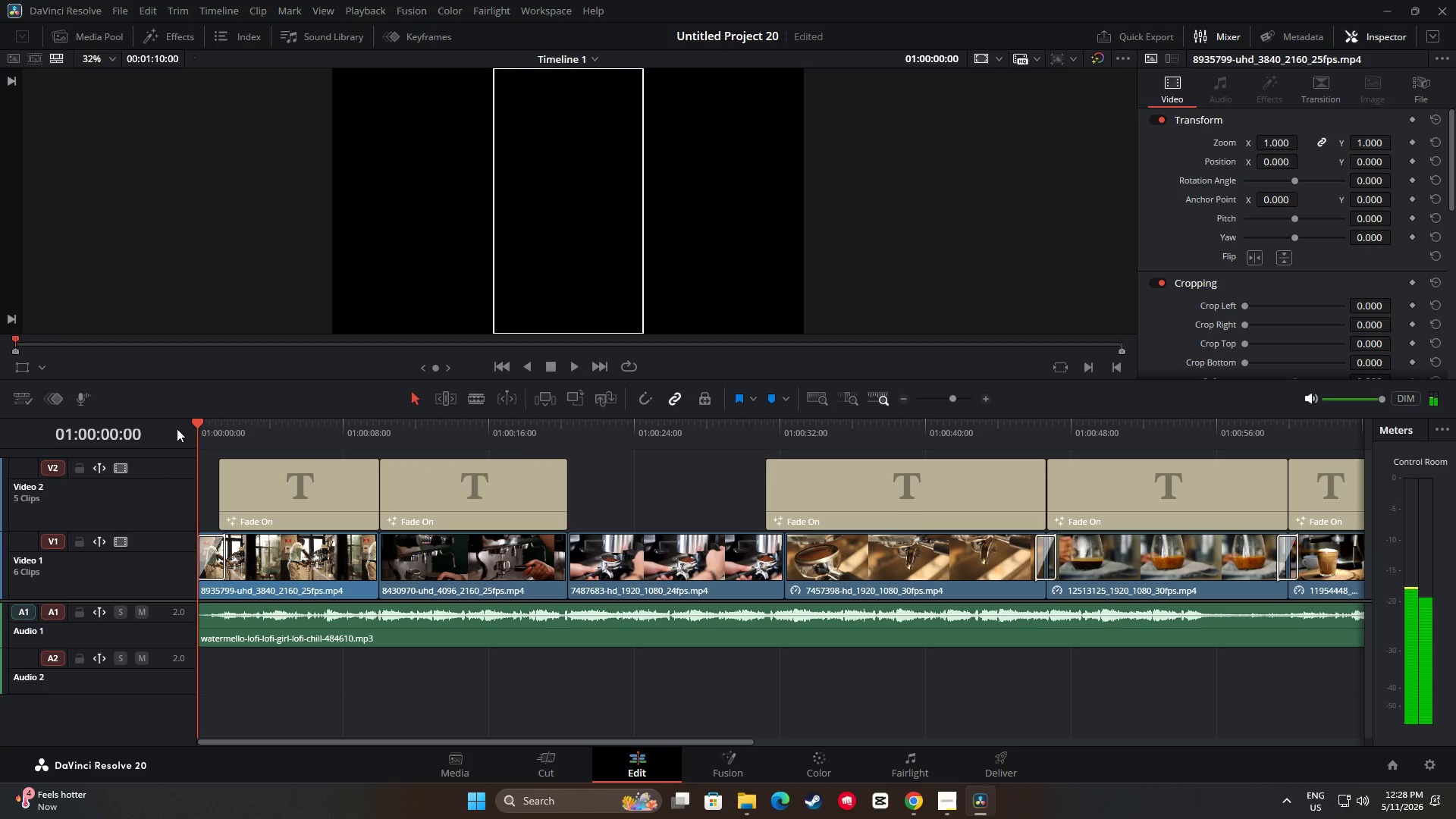 
key(Space)
 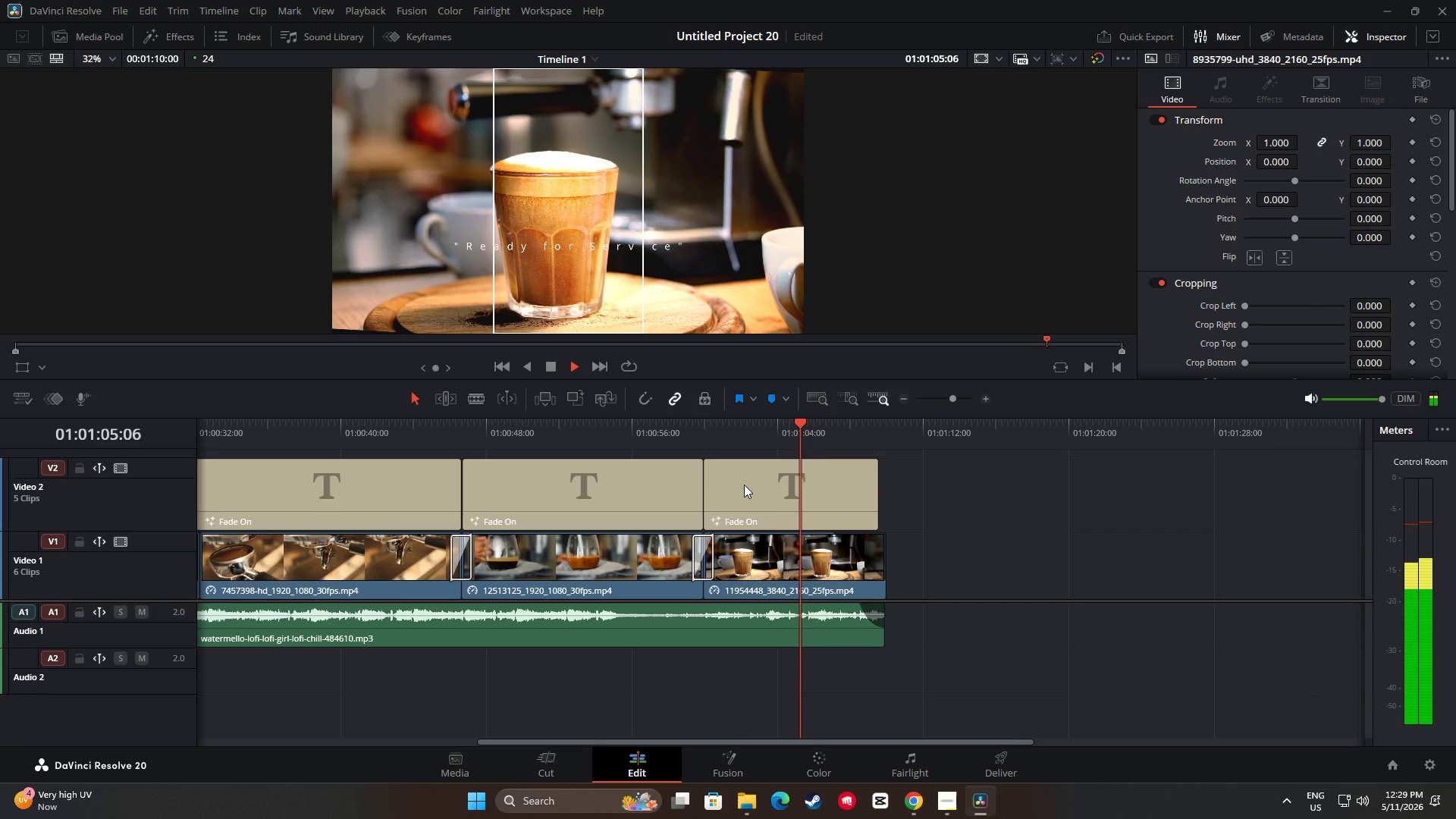 
wait(70.34)
 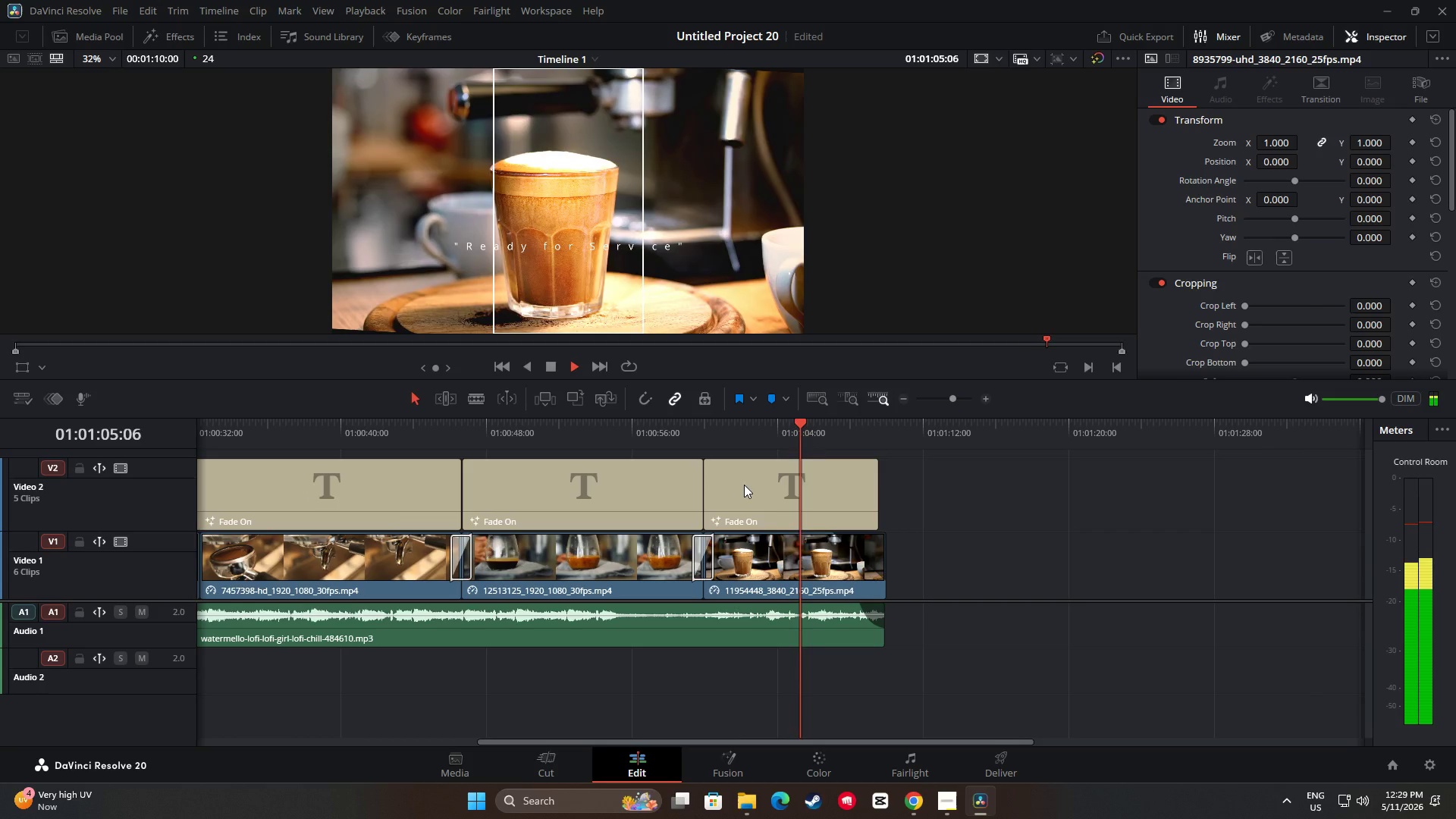 
left_click_drag(start_coordinate=[887, 426], to_coordinate=[51, 494])
 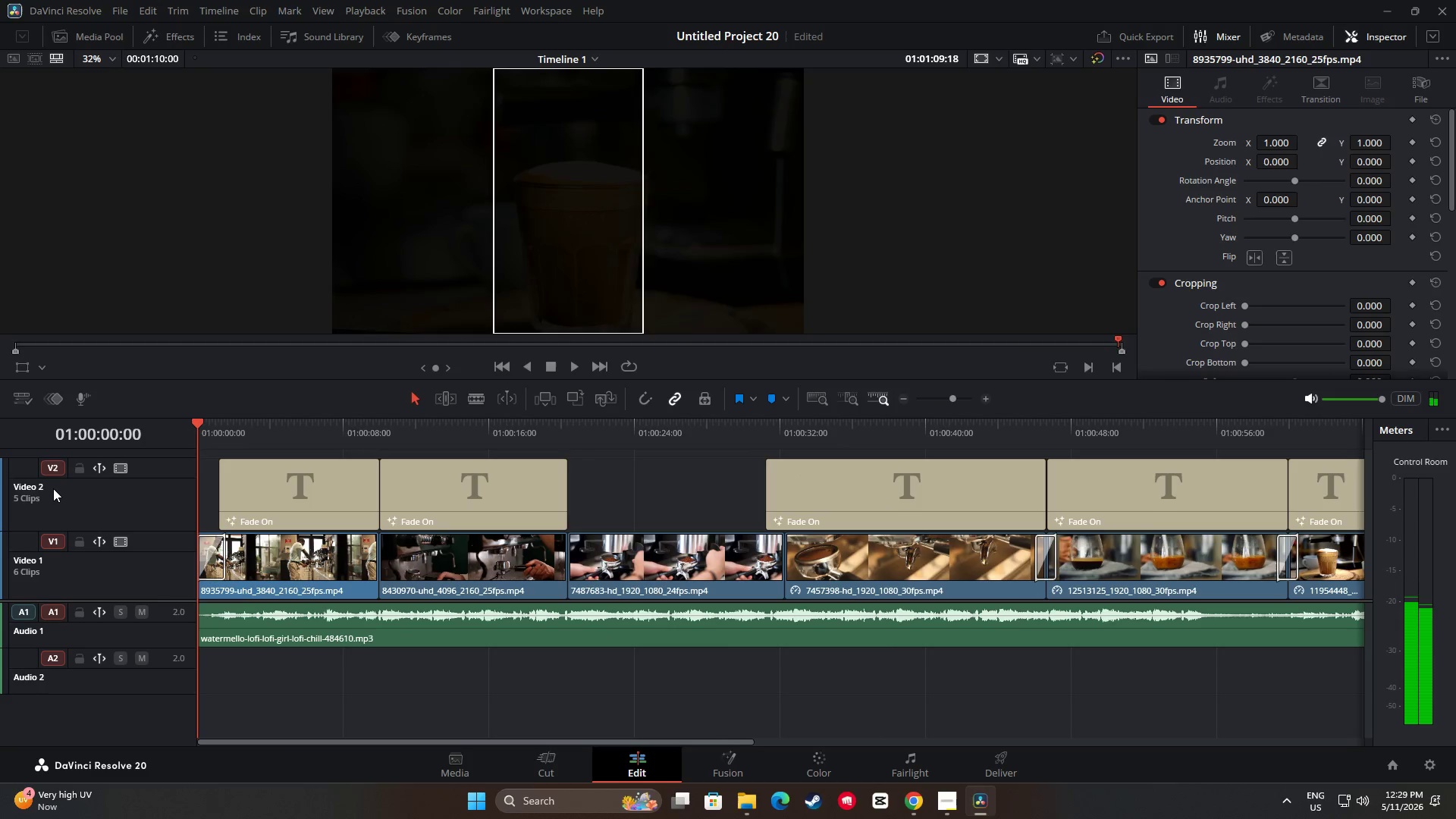 
key(Space)
 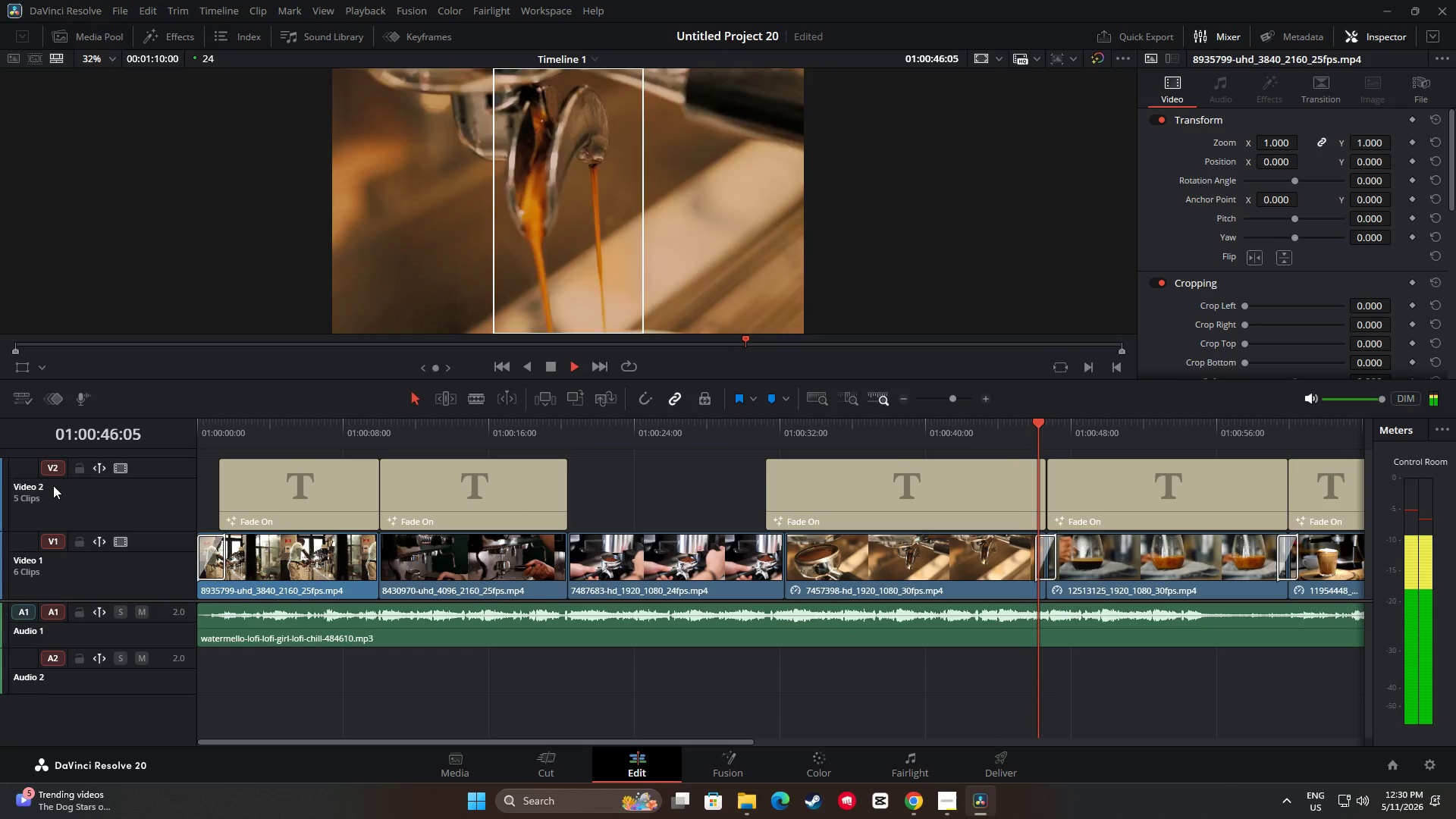 
wait(51.42)
 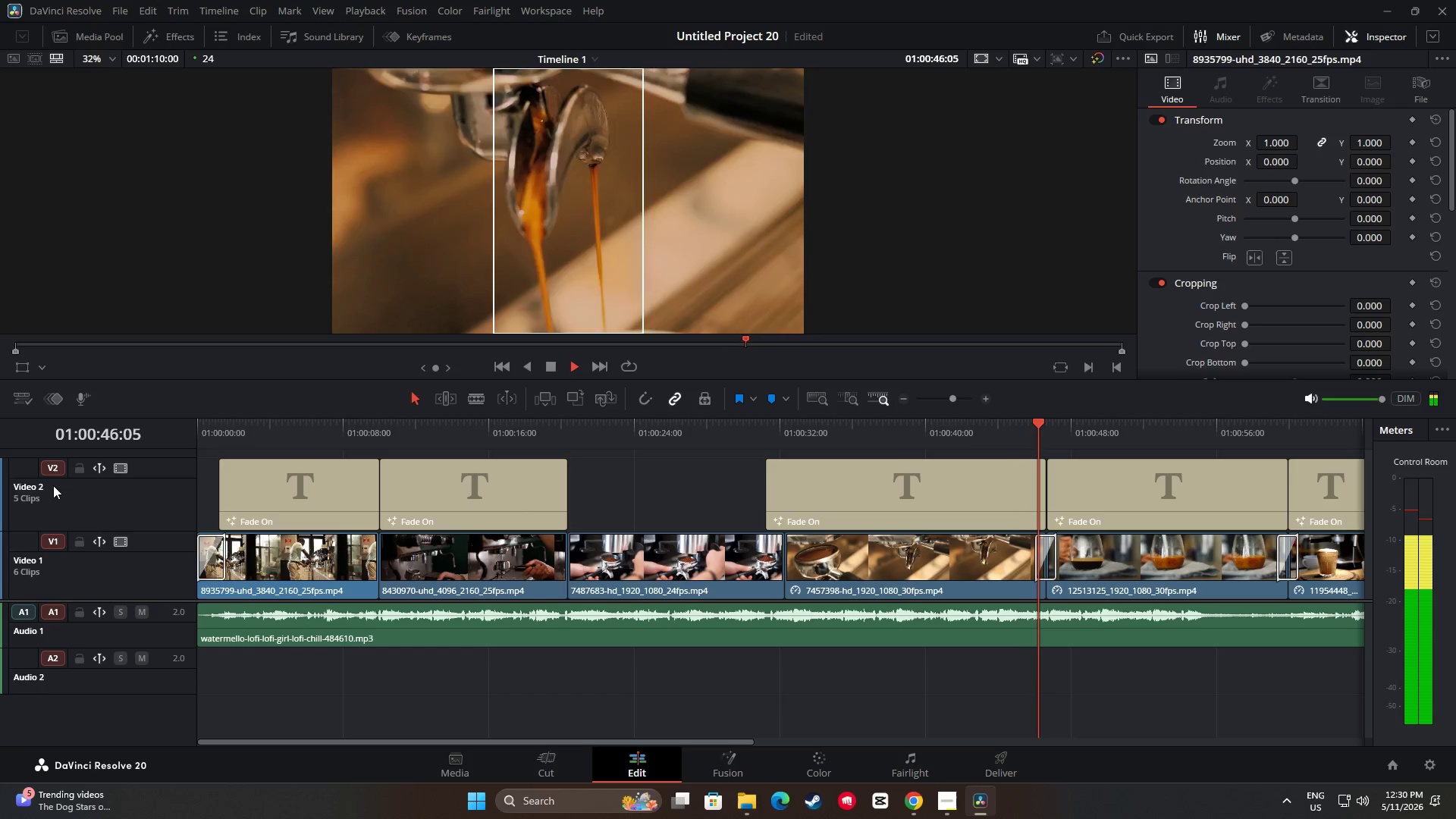 
key(Space)
 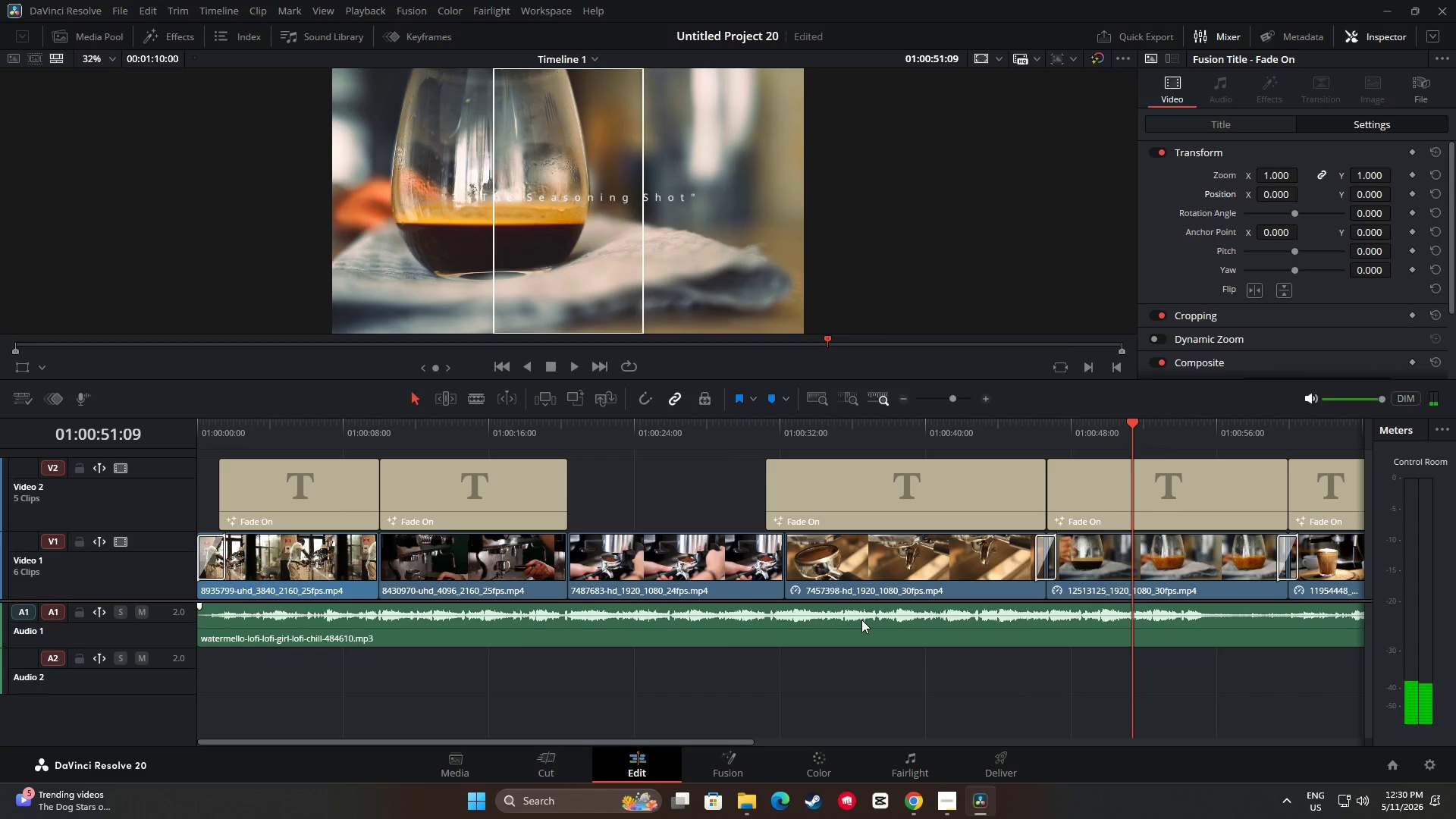 
mouse_move([889, 608])
 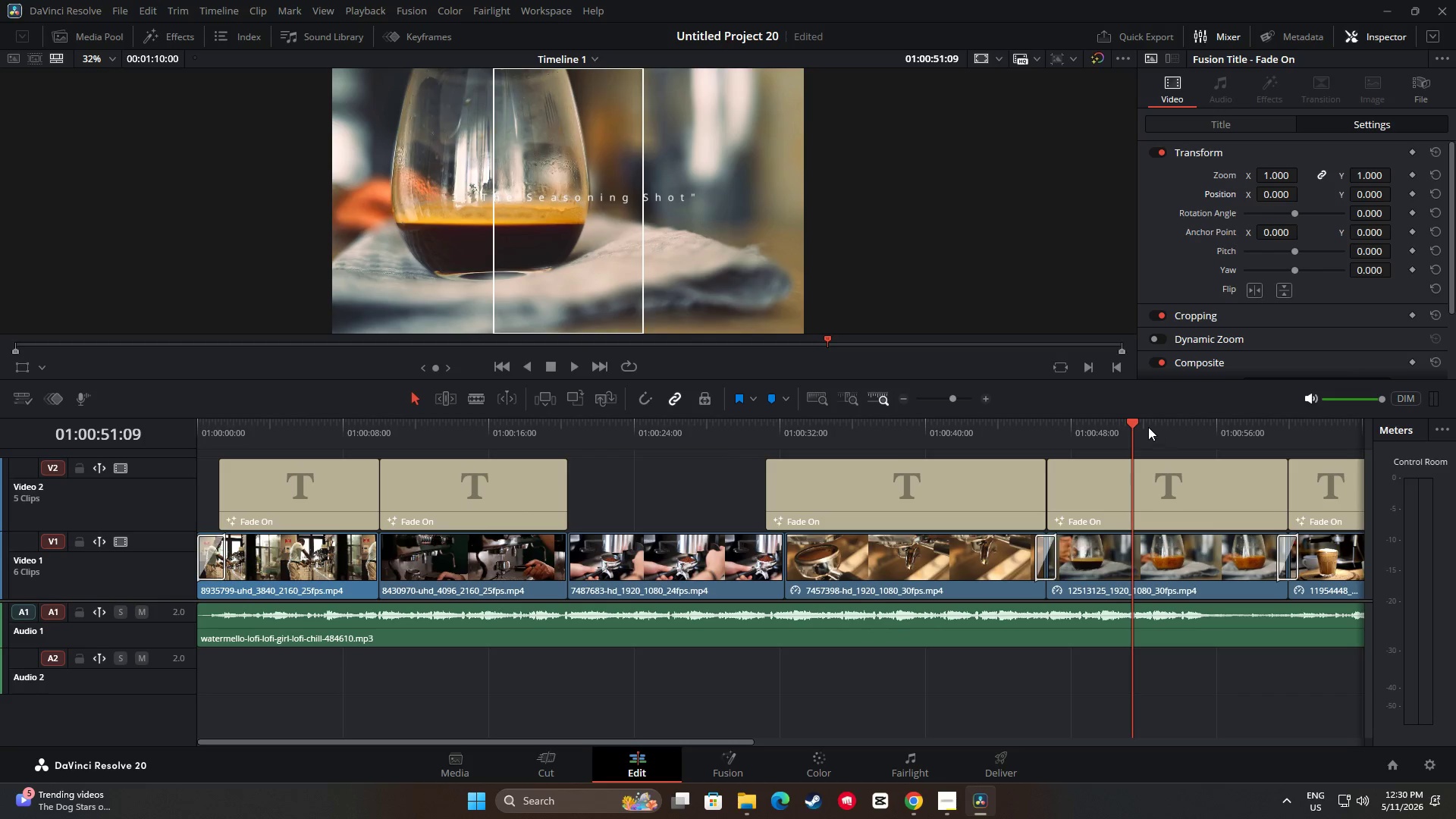 
left_click_drag(start_coordinate=[1141, 423], to_coordinate=[965, 408])
 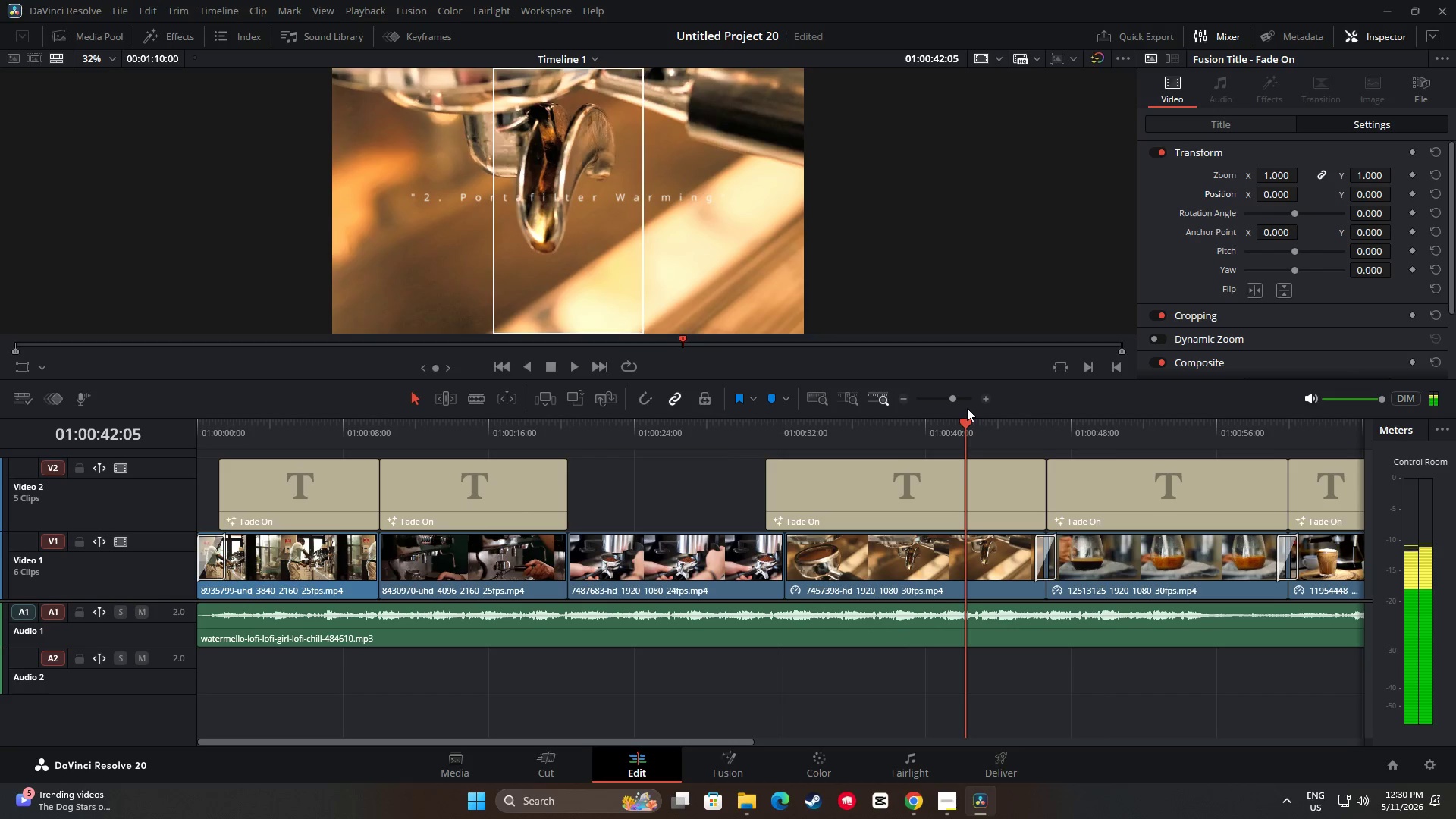 
key(Space)
 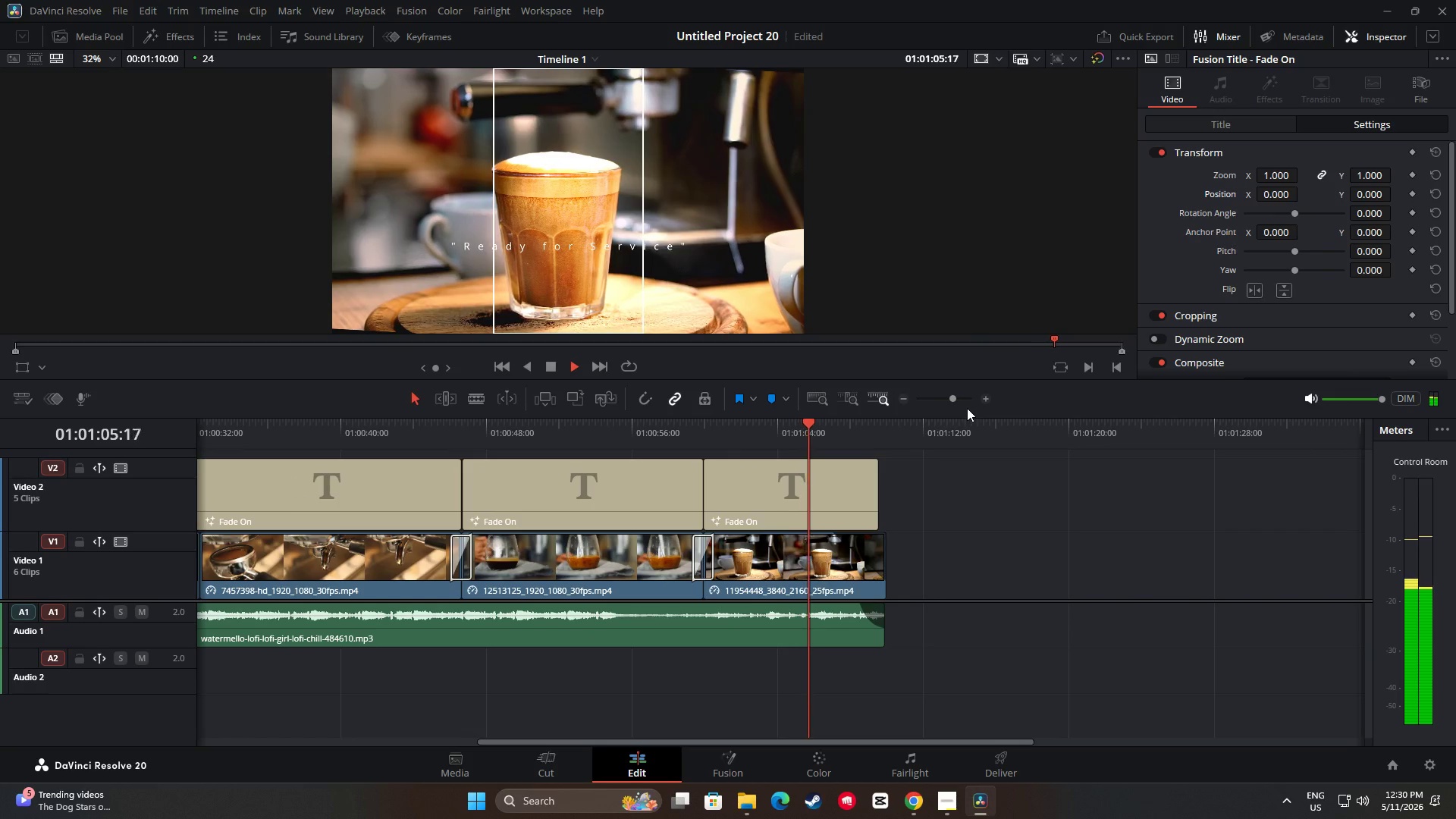 
wait(28.58)
 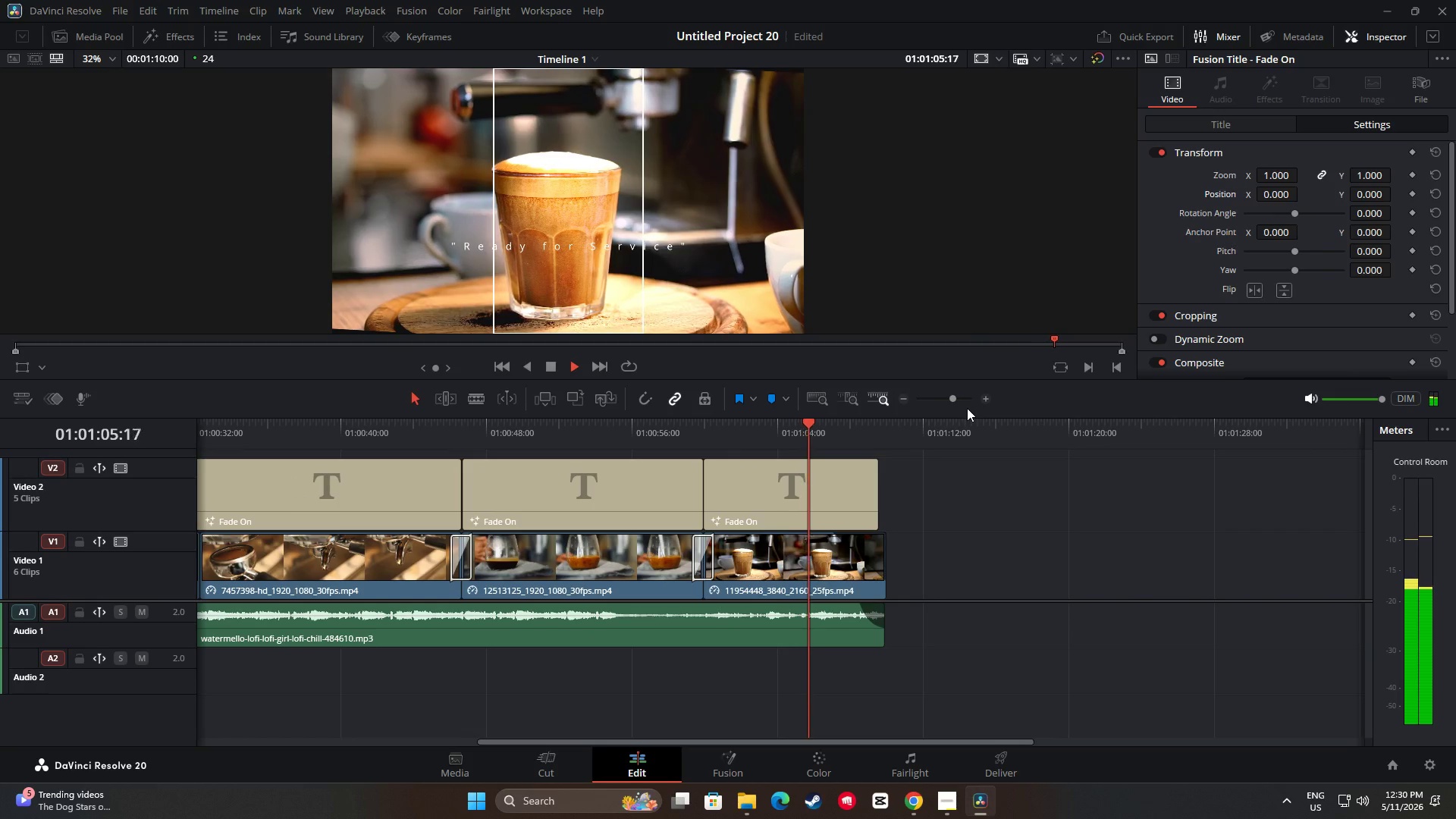 
left_click_drag(start_coordinate=[888, 430], to_coordinate=[792, 424])
 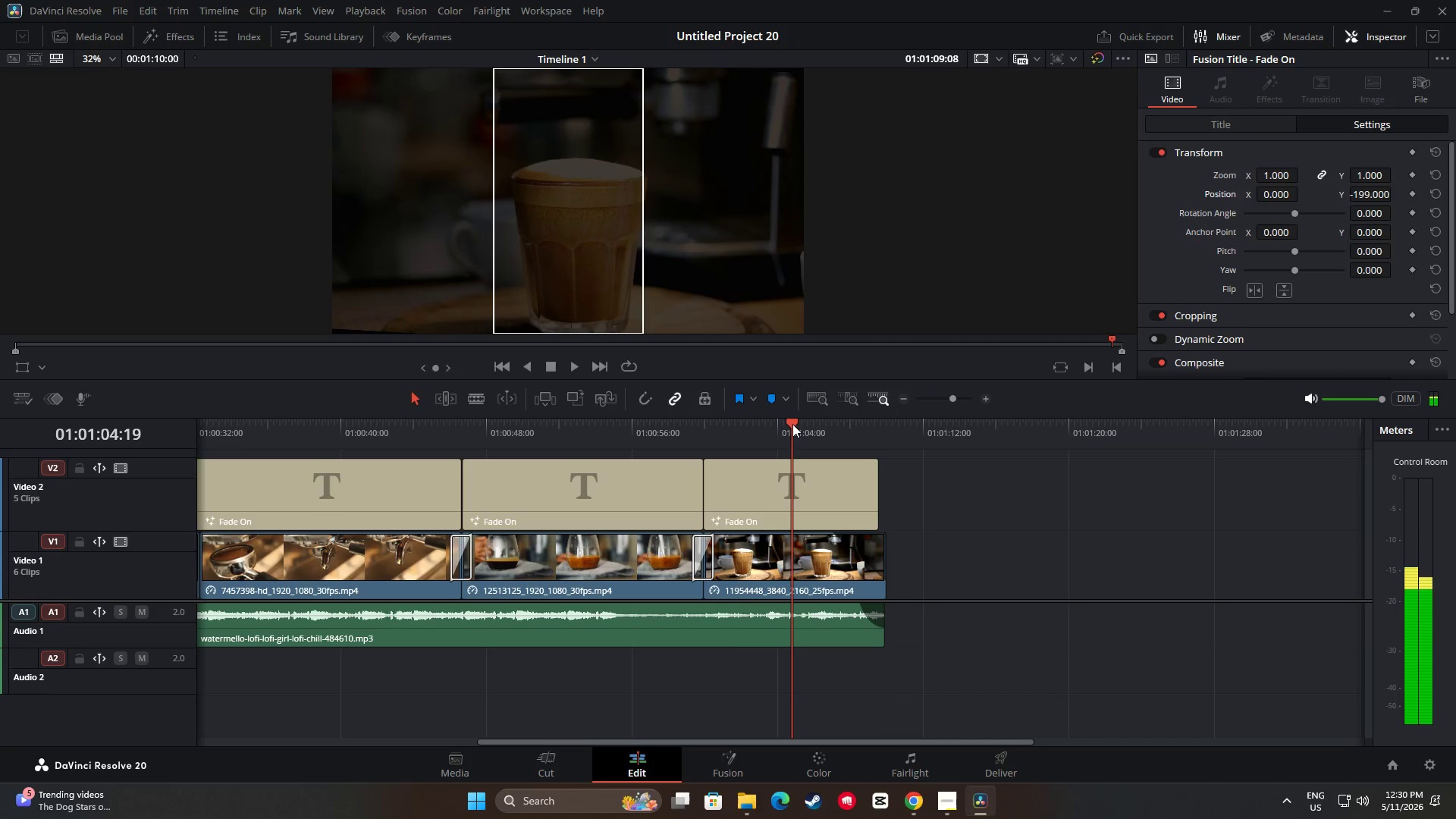 
key(Space)
 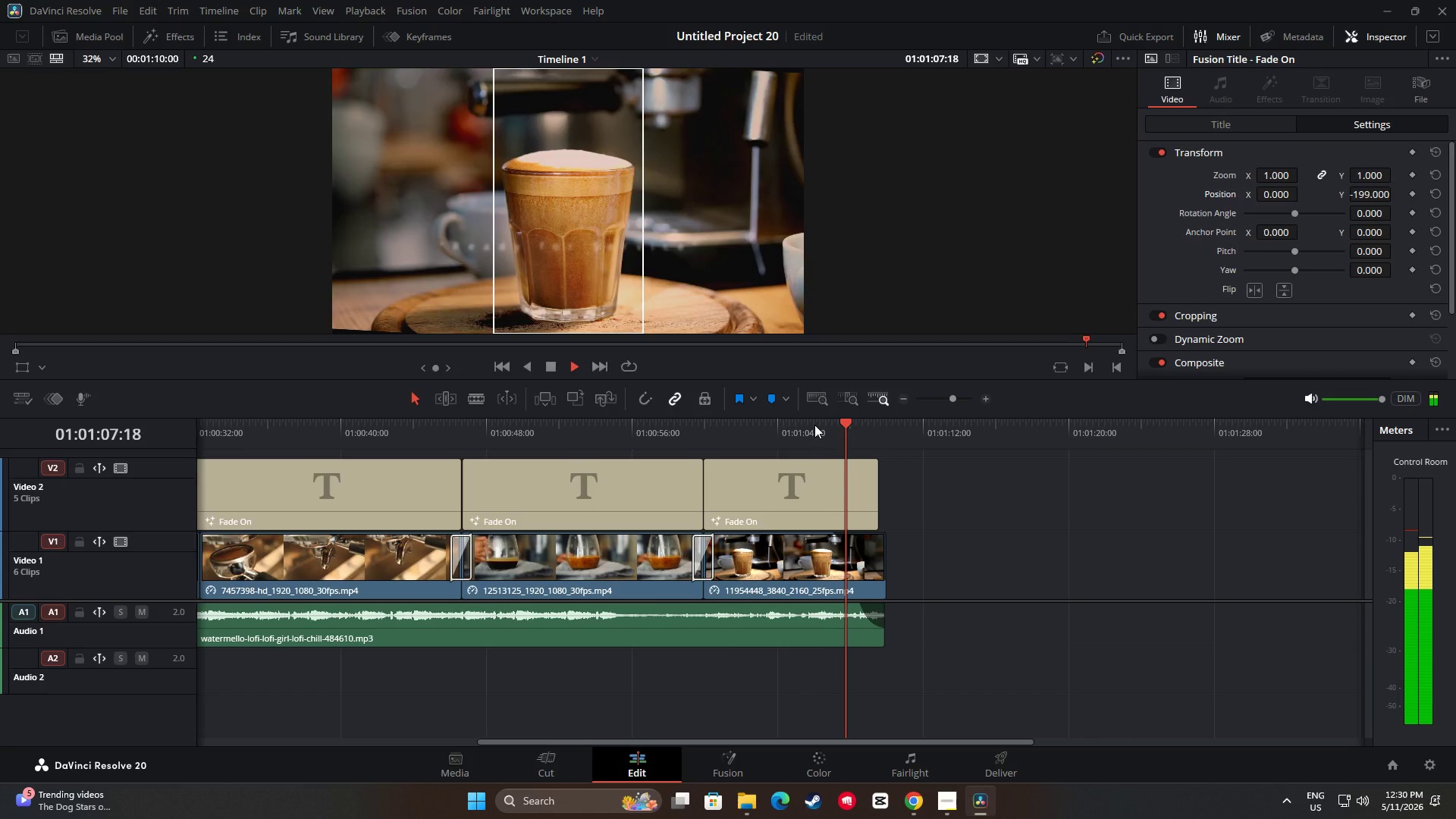 
wait(5.56)
 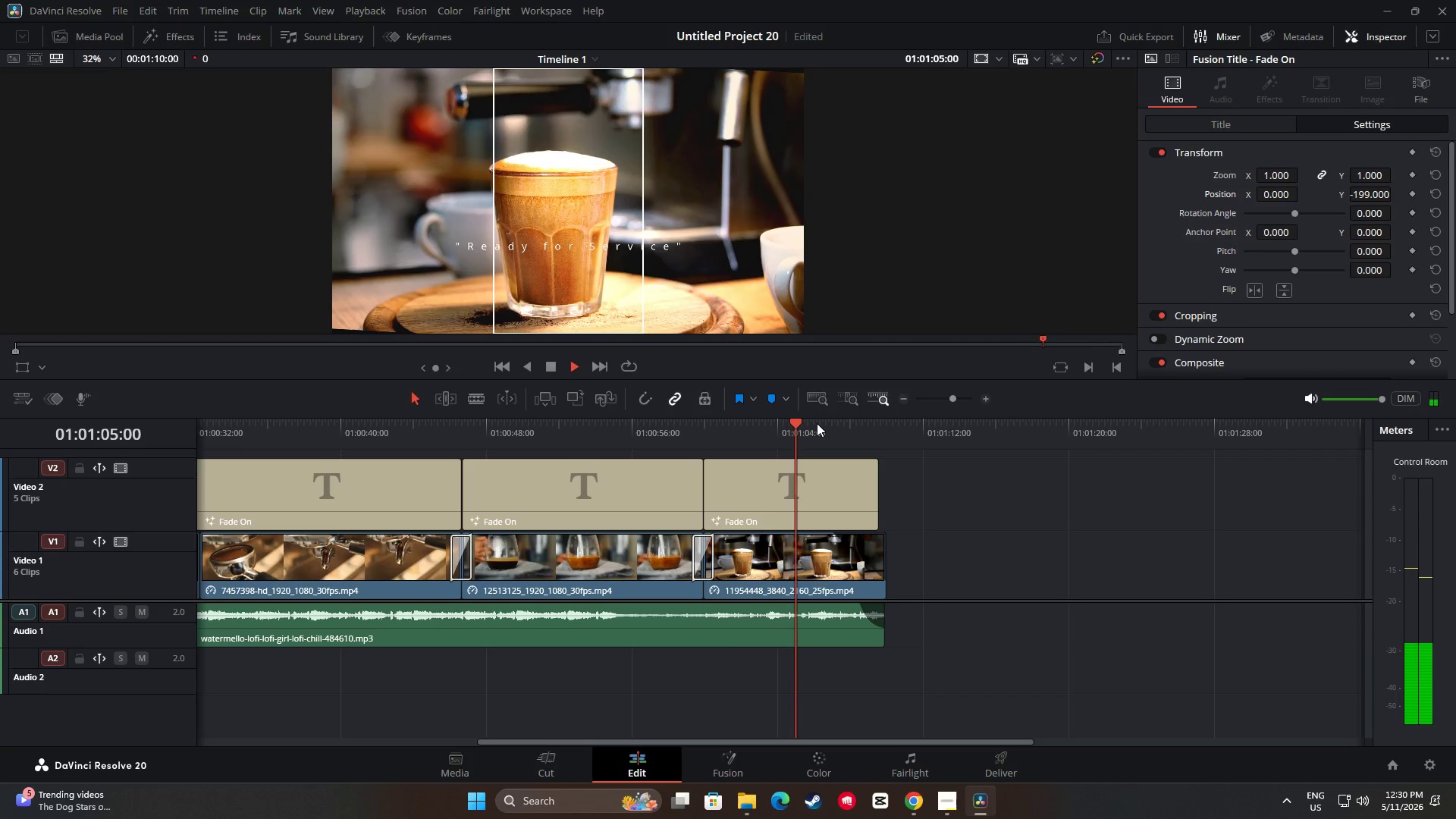 
left_click_drag(start_coordinate=[871, 422], to_coordinate=[46, 453])
 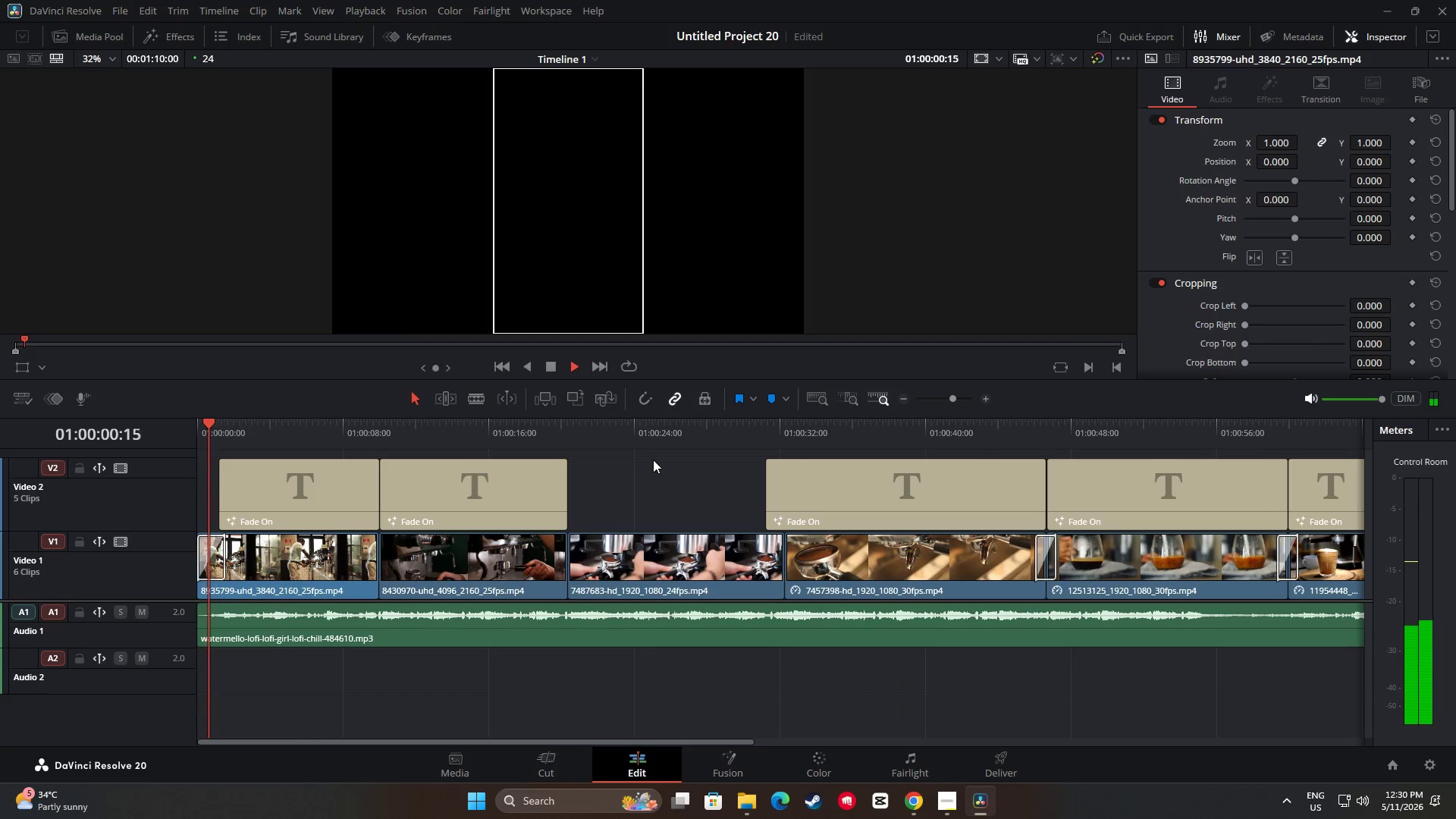 